 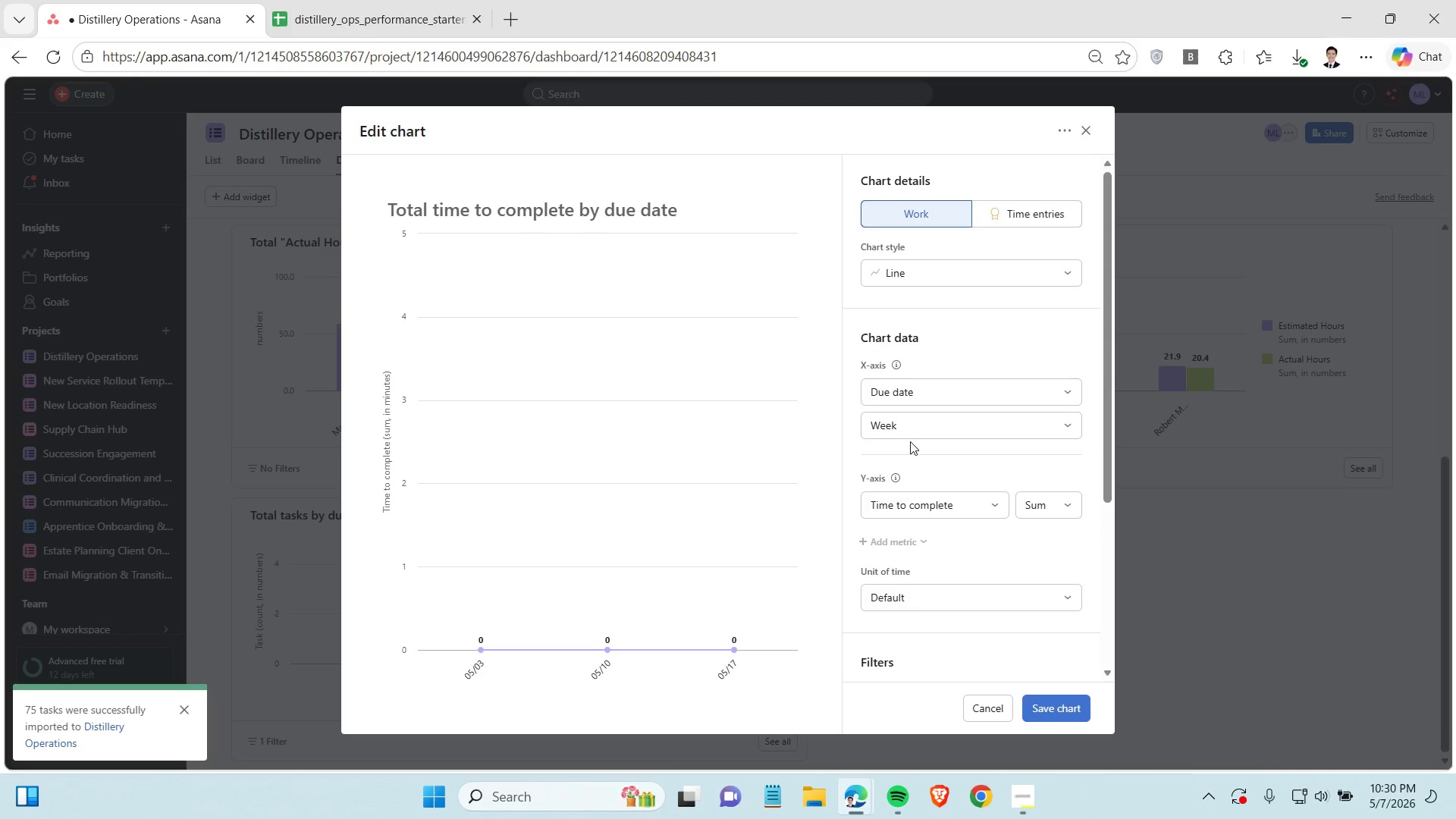 
scroll: coordinate [934, 642], scroll_direction: down, amount: 2.0
 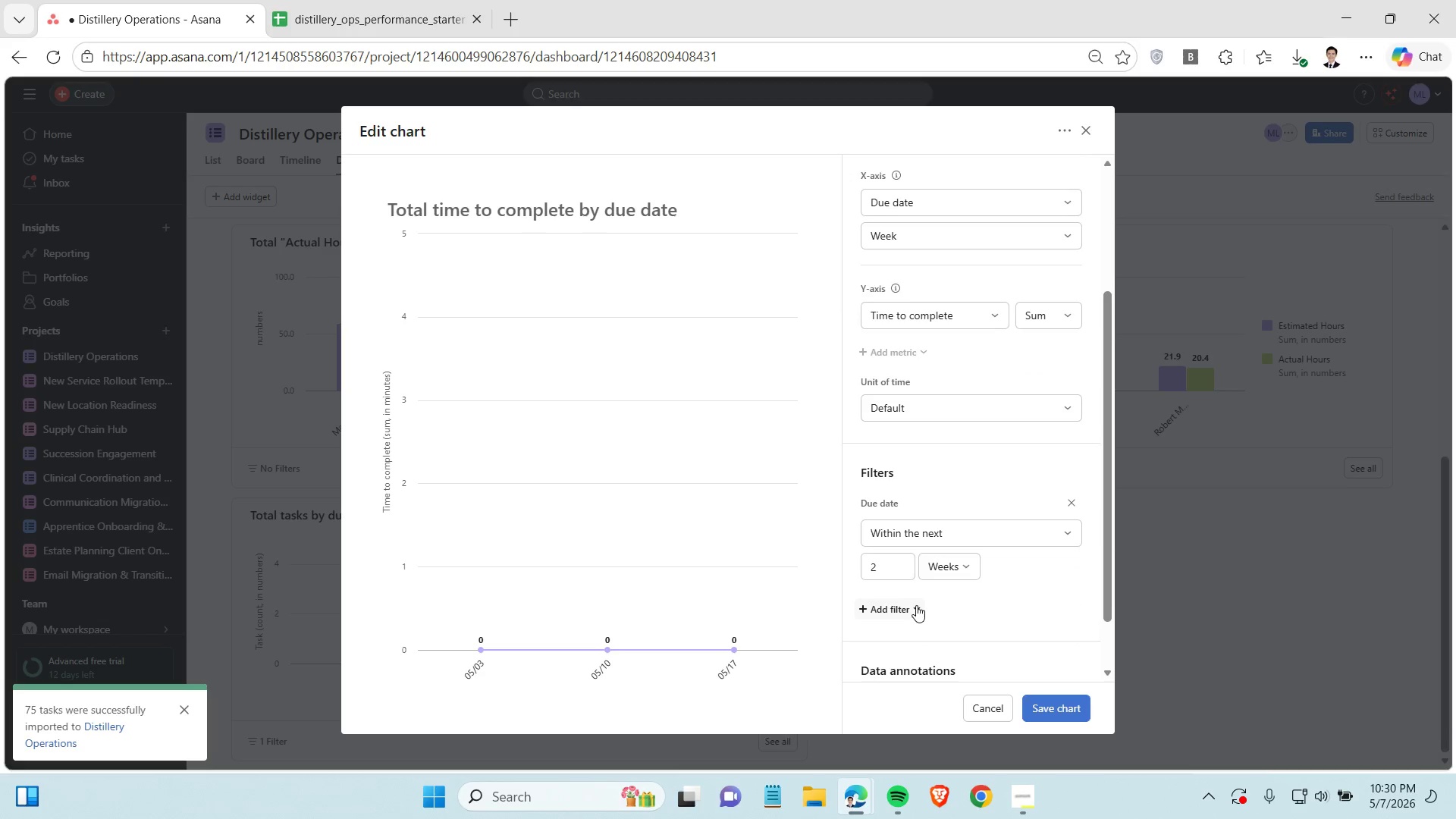 
left_click([909, 605])
 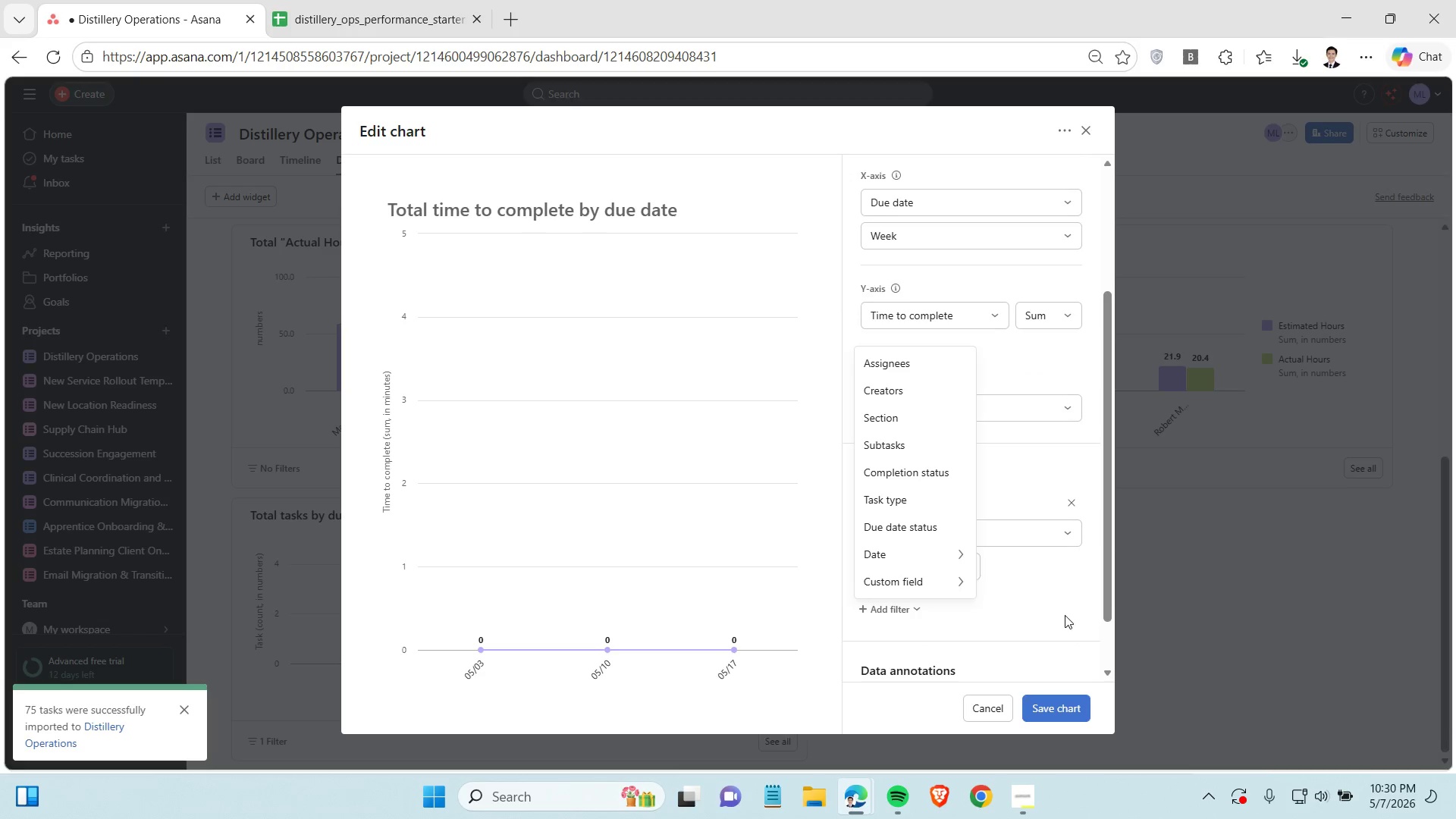 
left_click([1051, 611])
 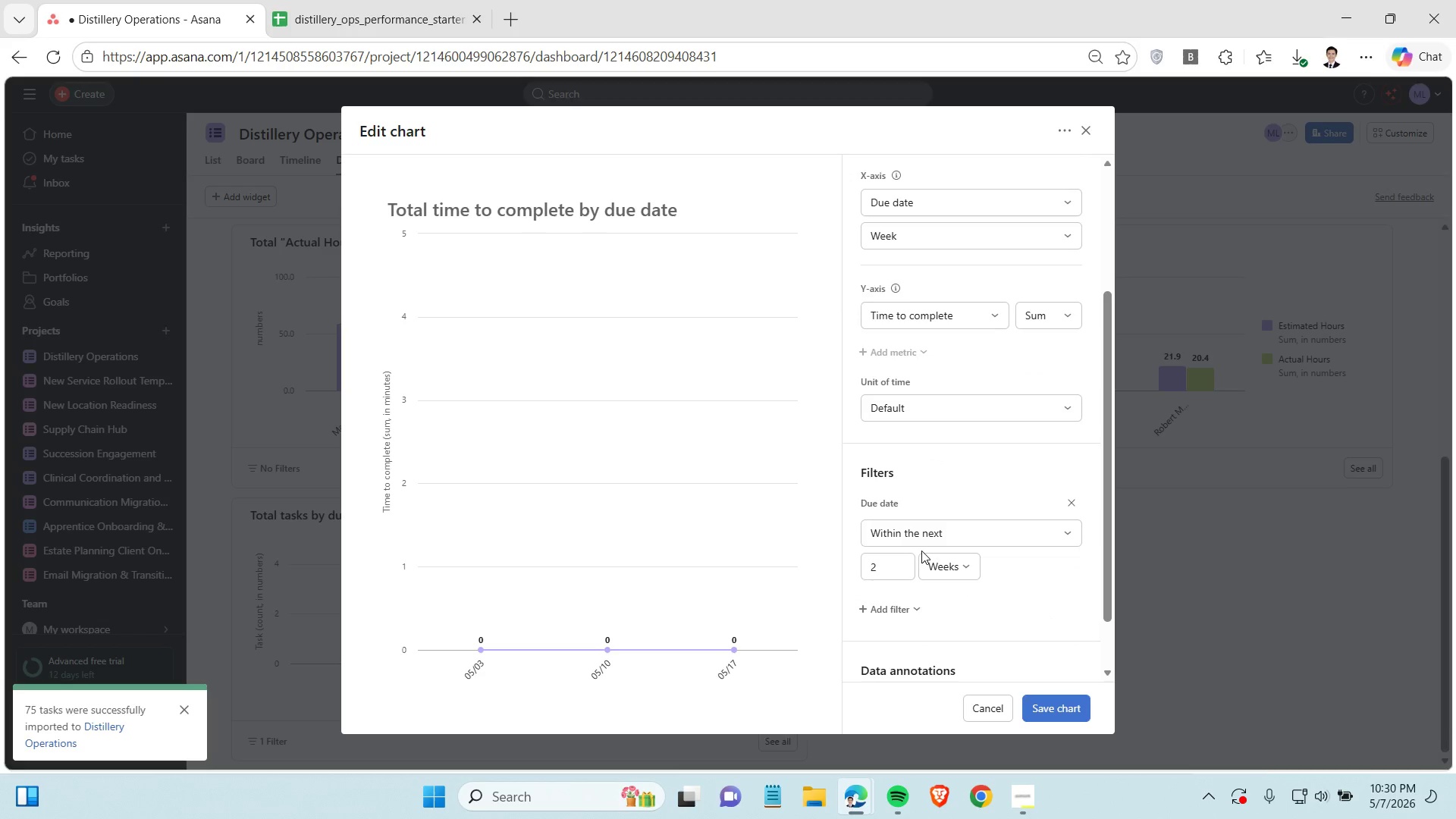 
scroll: coordinate [918, 464], scroll_direction: up, amount: 1.0
 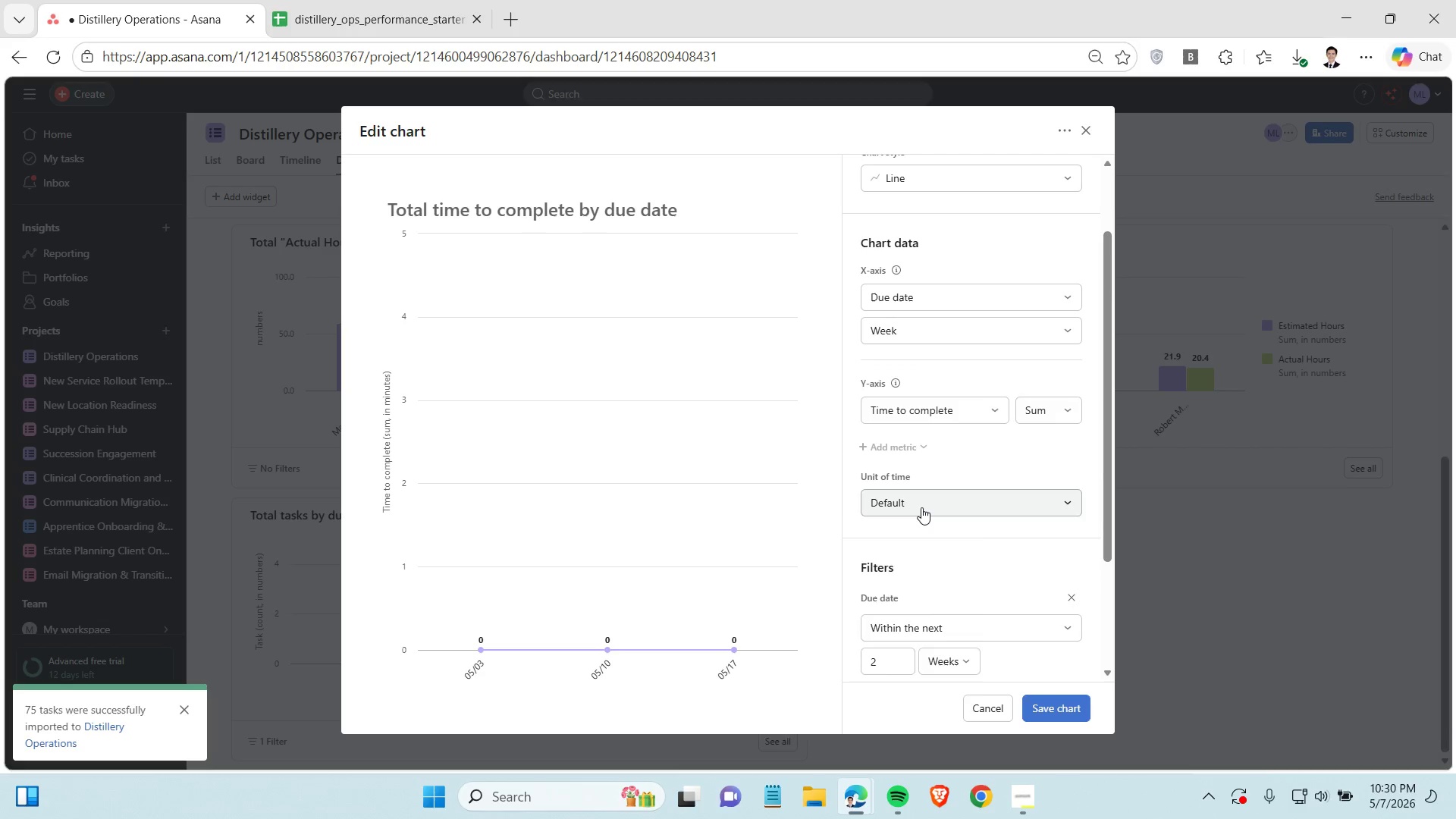 
left_click([921, 507])
 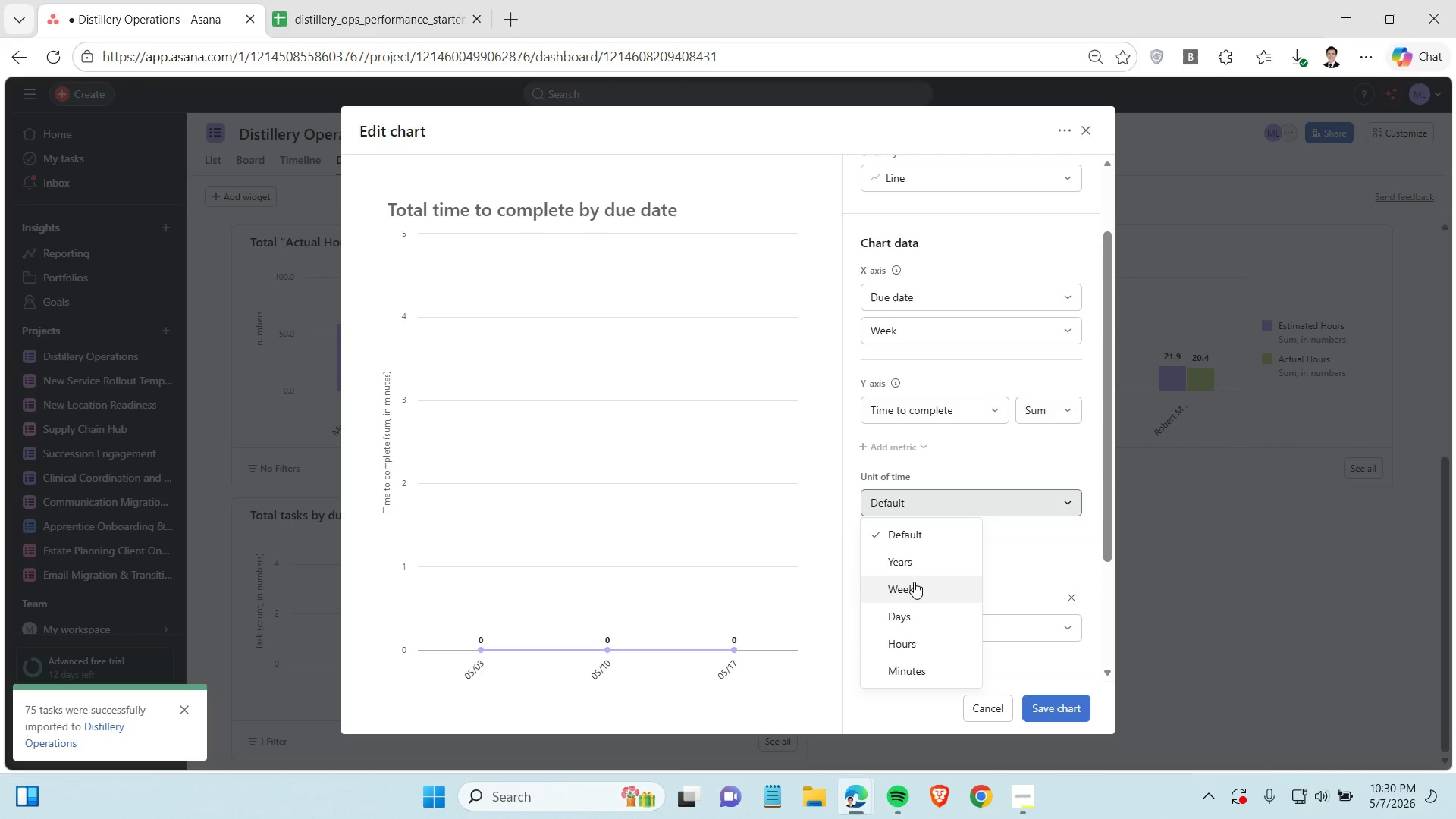 
wait(5.81)
 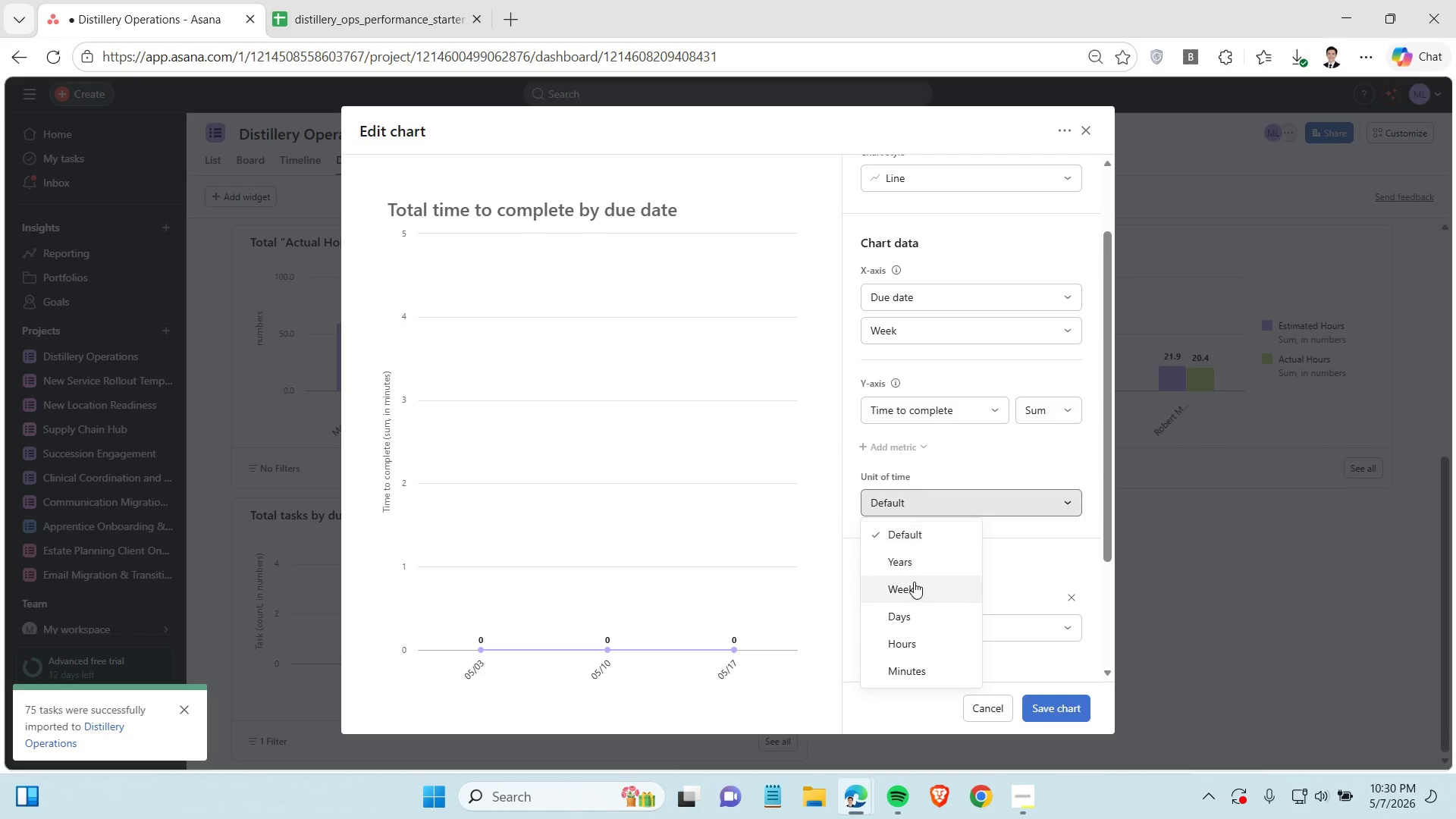 
left_click([914, 582])
 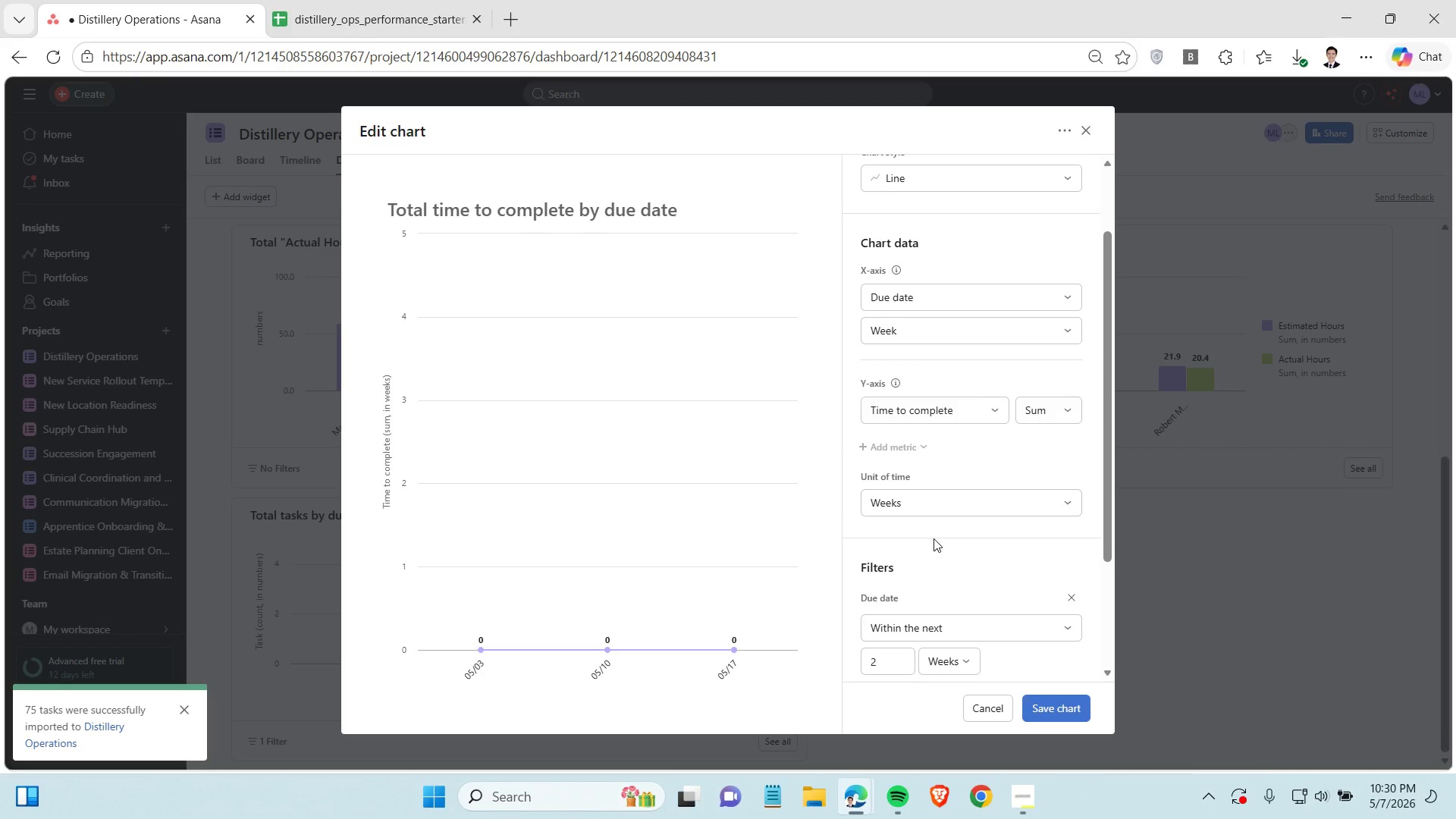 
scroll: coordinate [929, 533], scroll_direction: up, amount: 2.0
 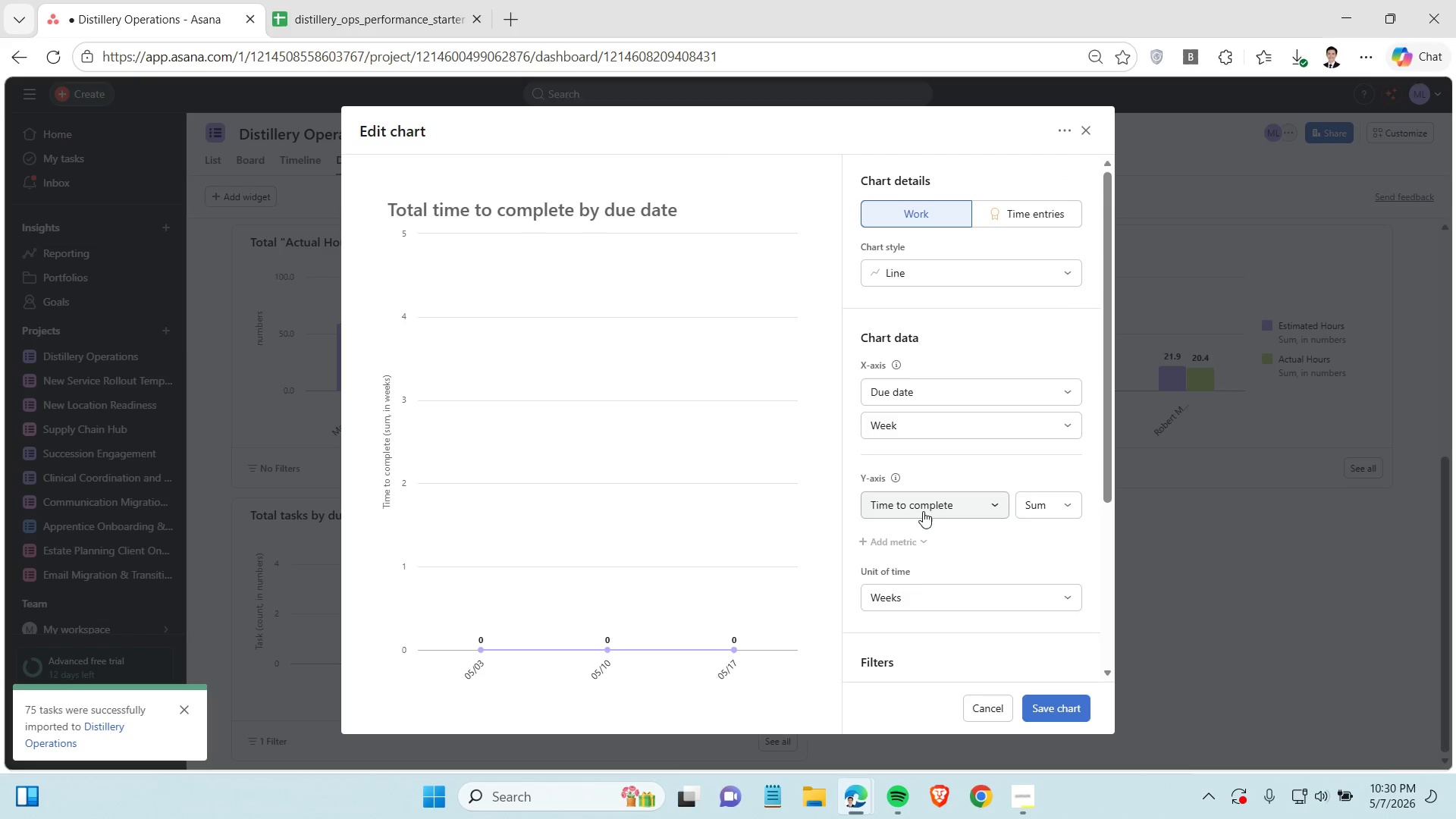 
left_click([923, 509])
 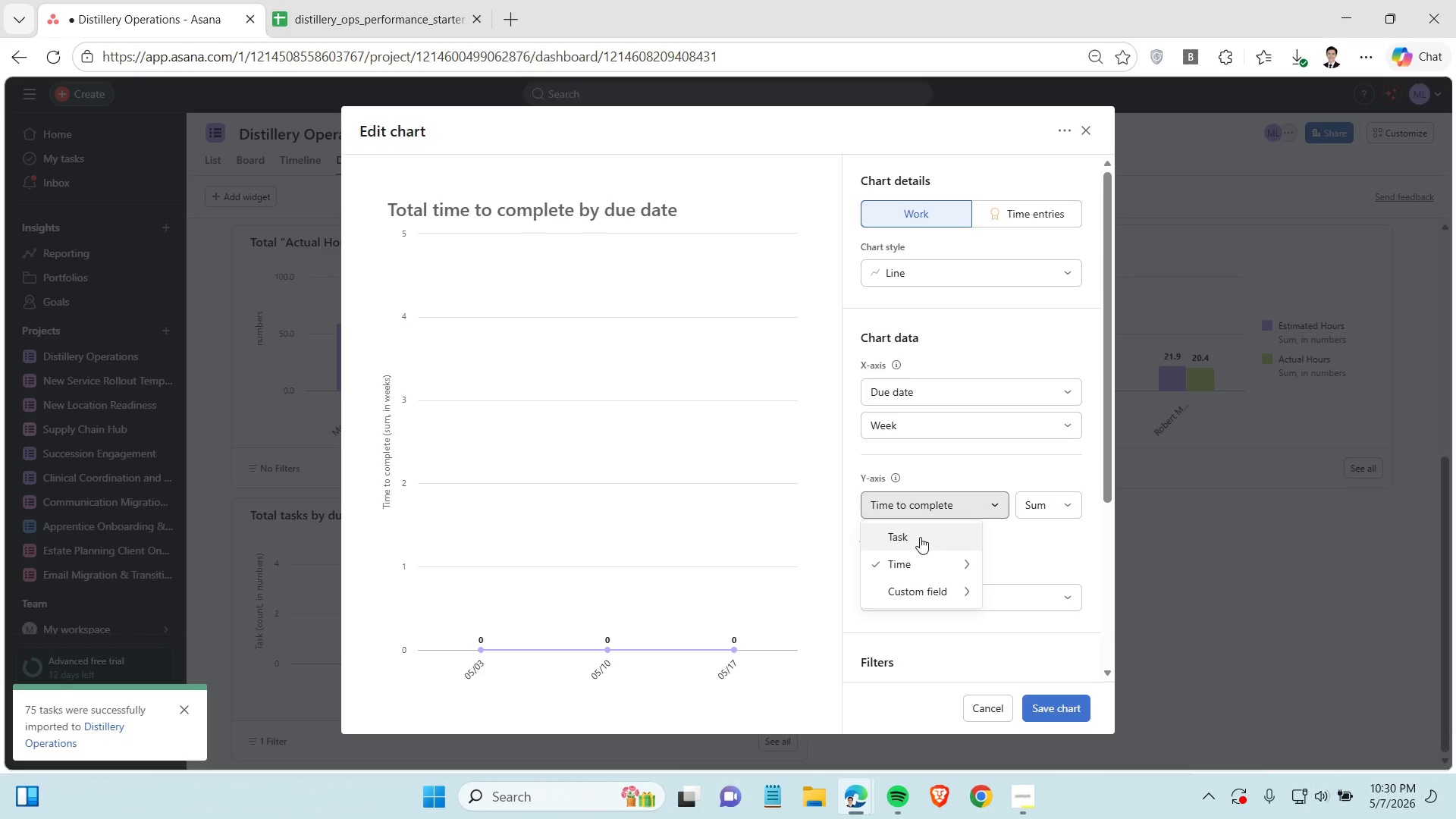 
left_click([920, 537])
 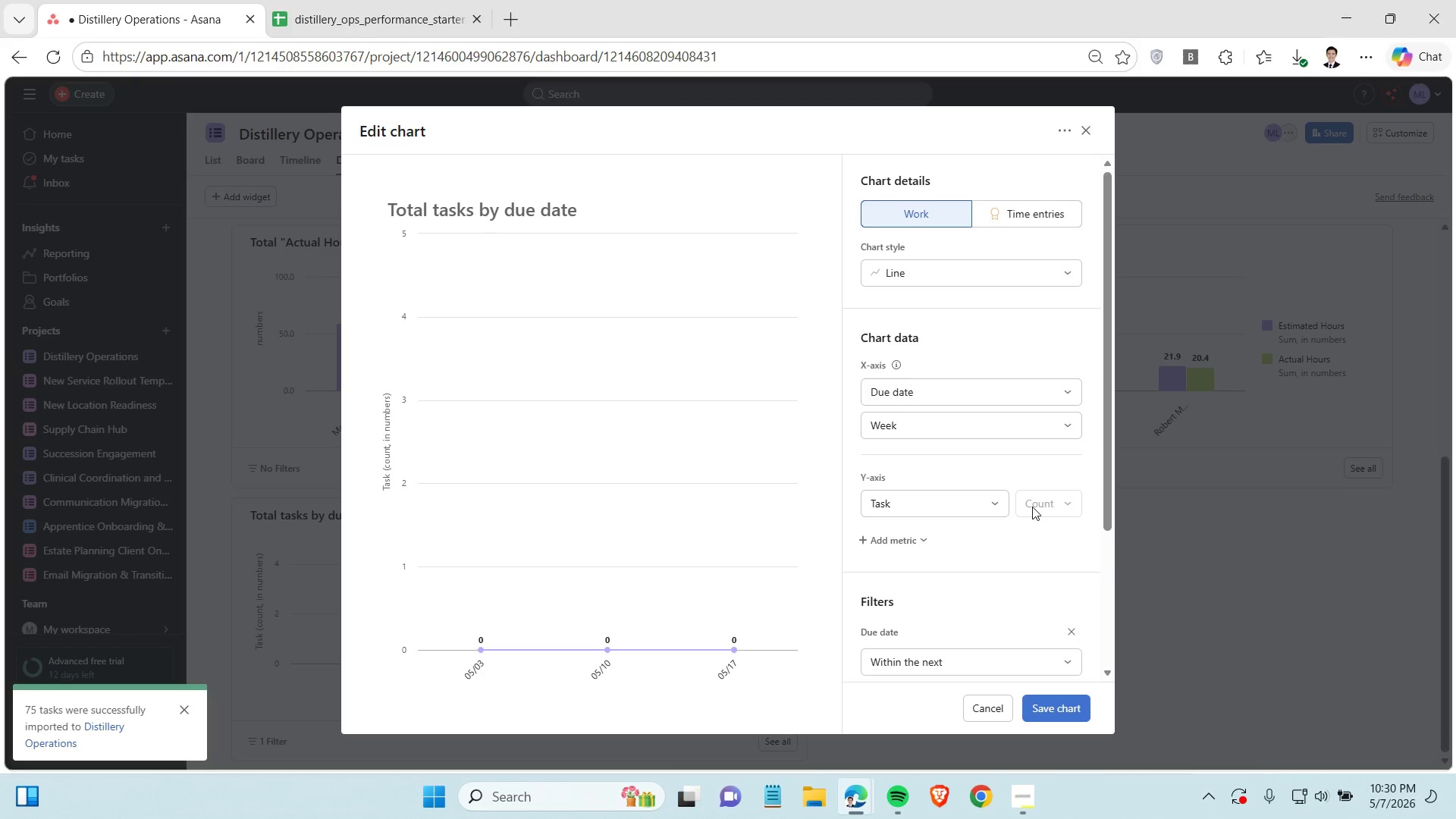 
wait(6.25)
 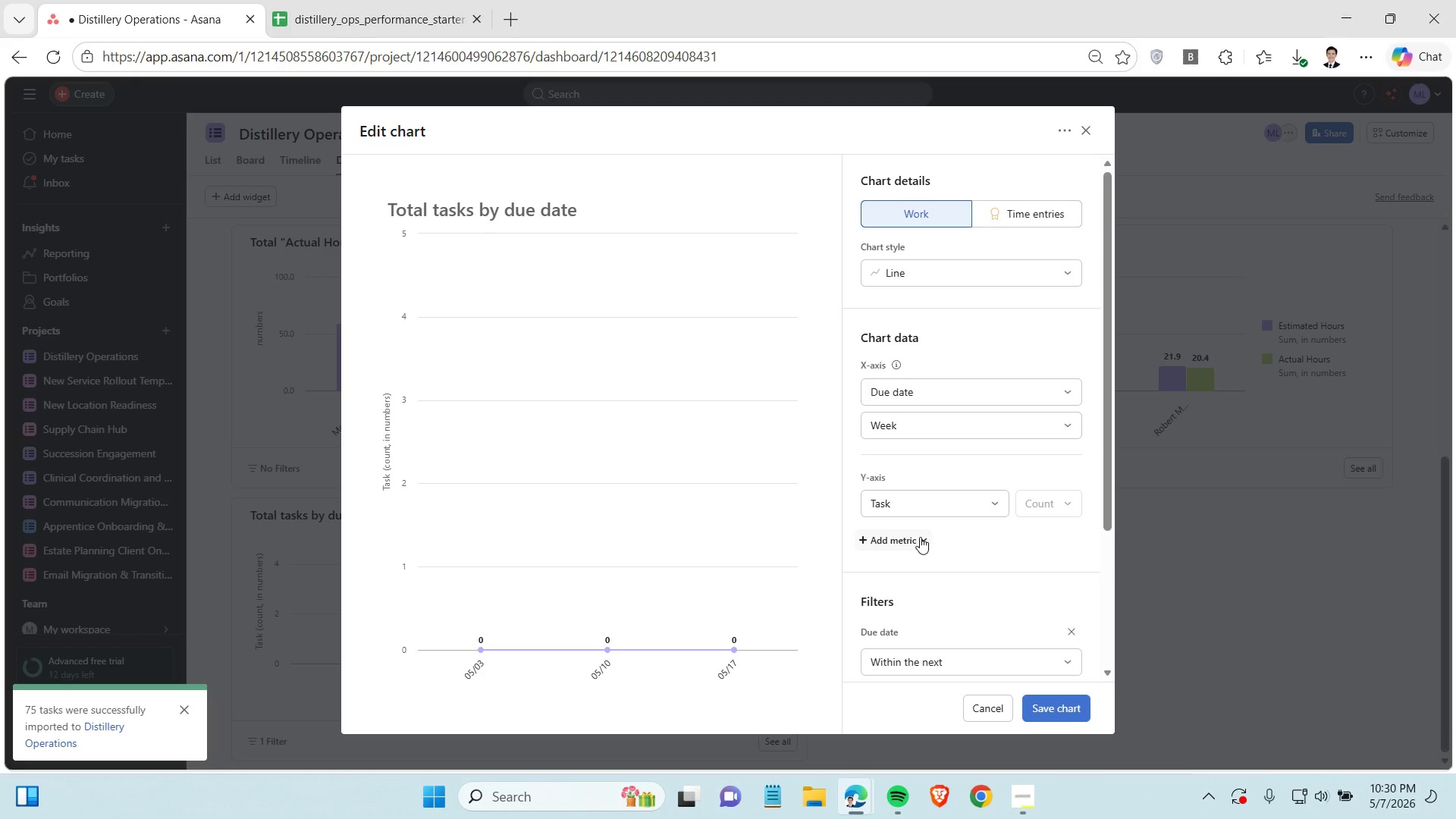 
scroll: coordinate [956, 424], scroll_direction: up, amount: 3.0
 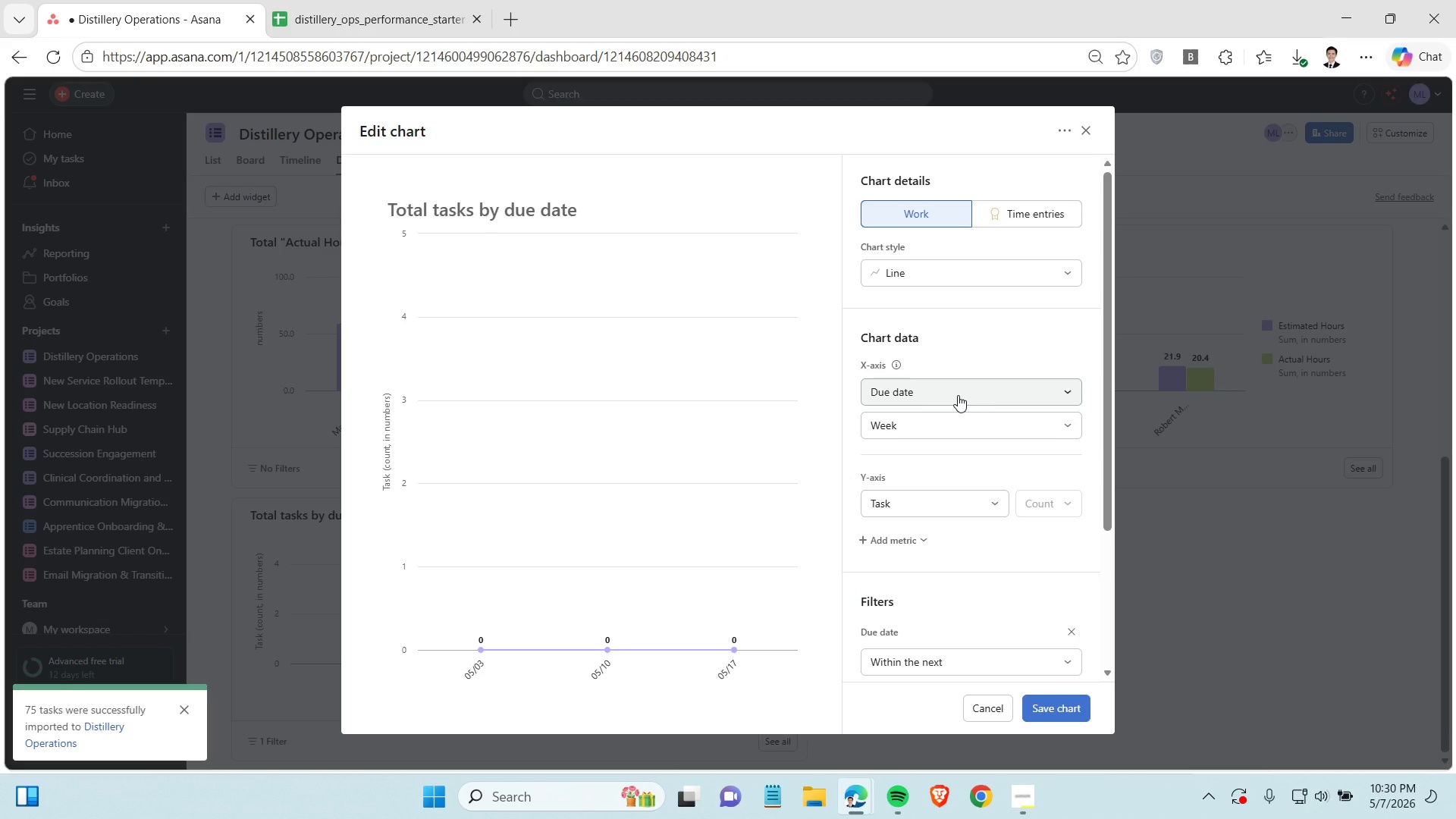 
left_click([958, 395])
 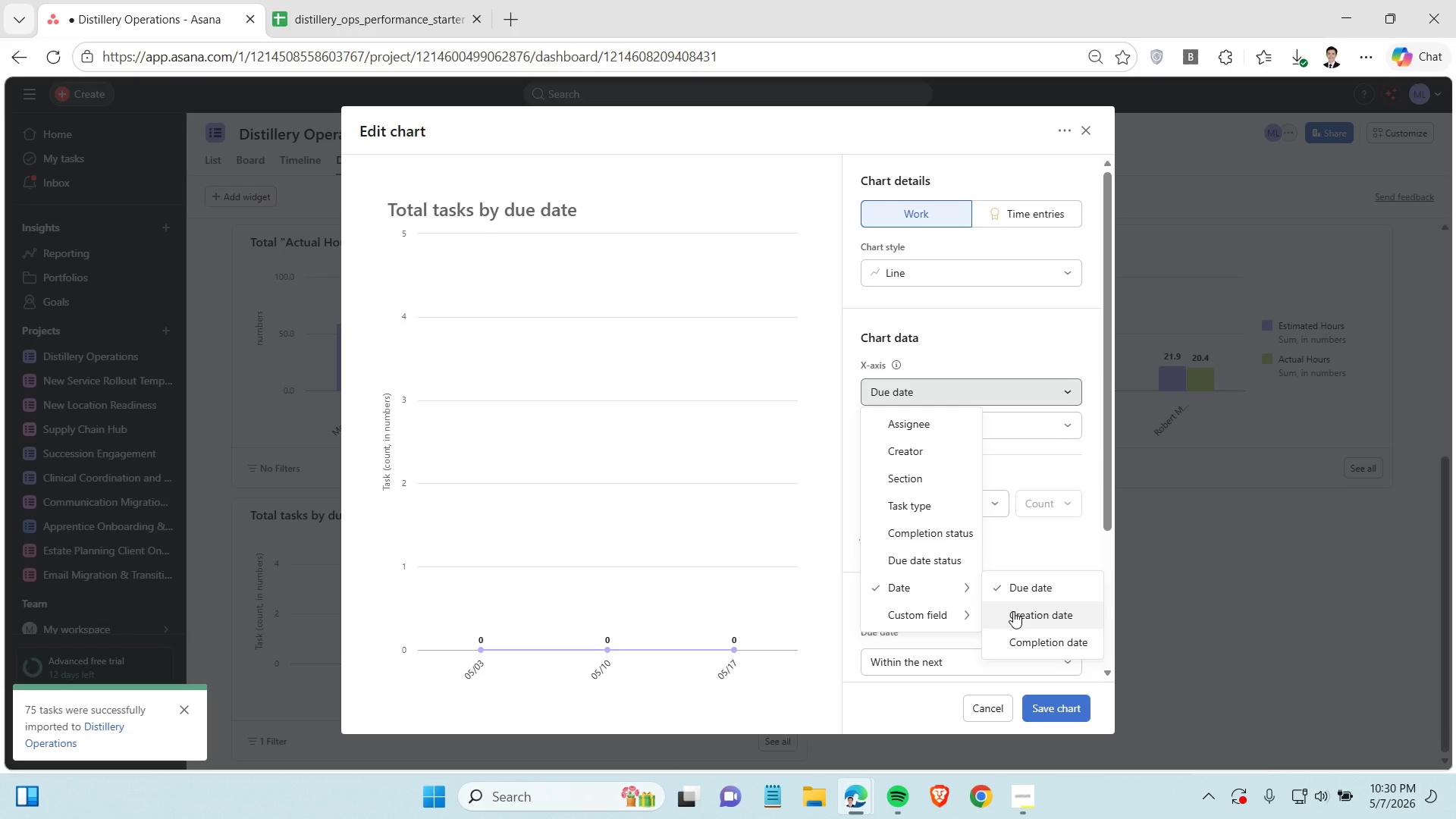 
wait(6.08)
 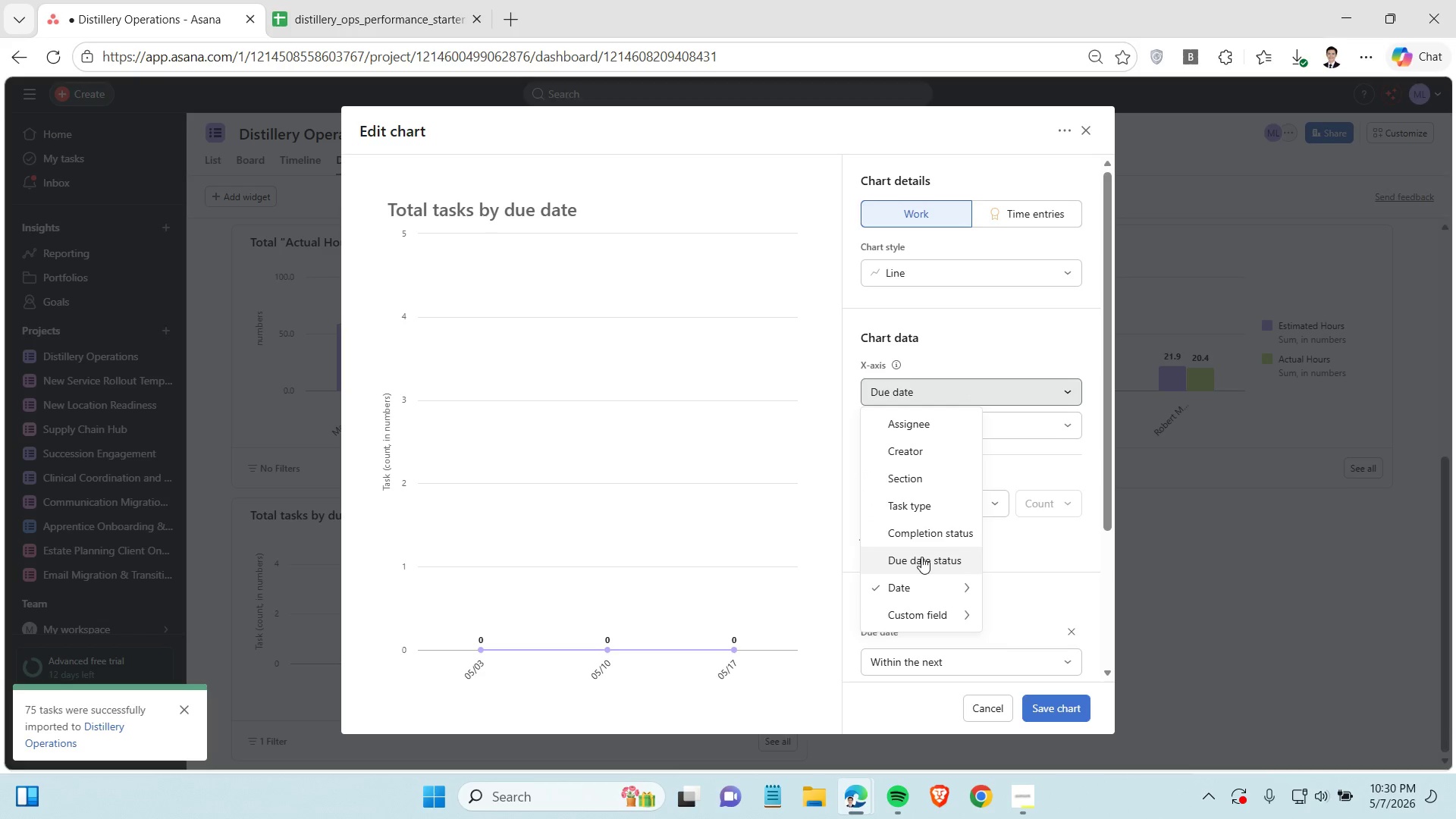 
left_click([1020, 591])
 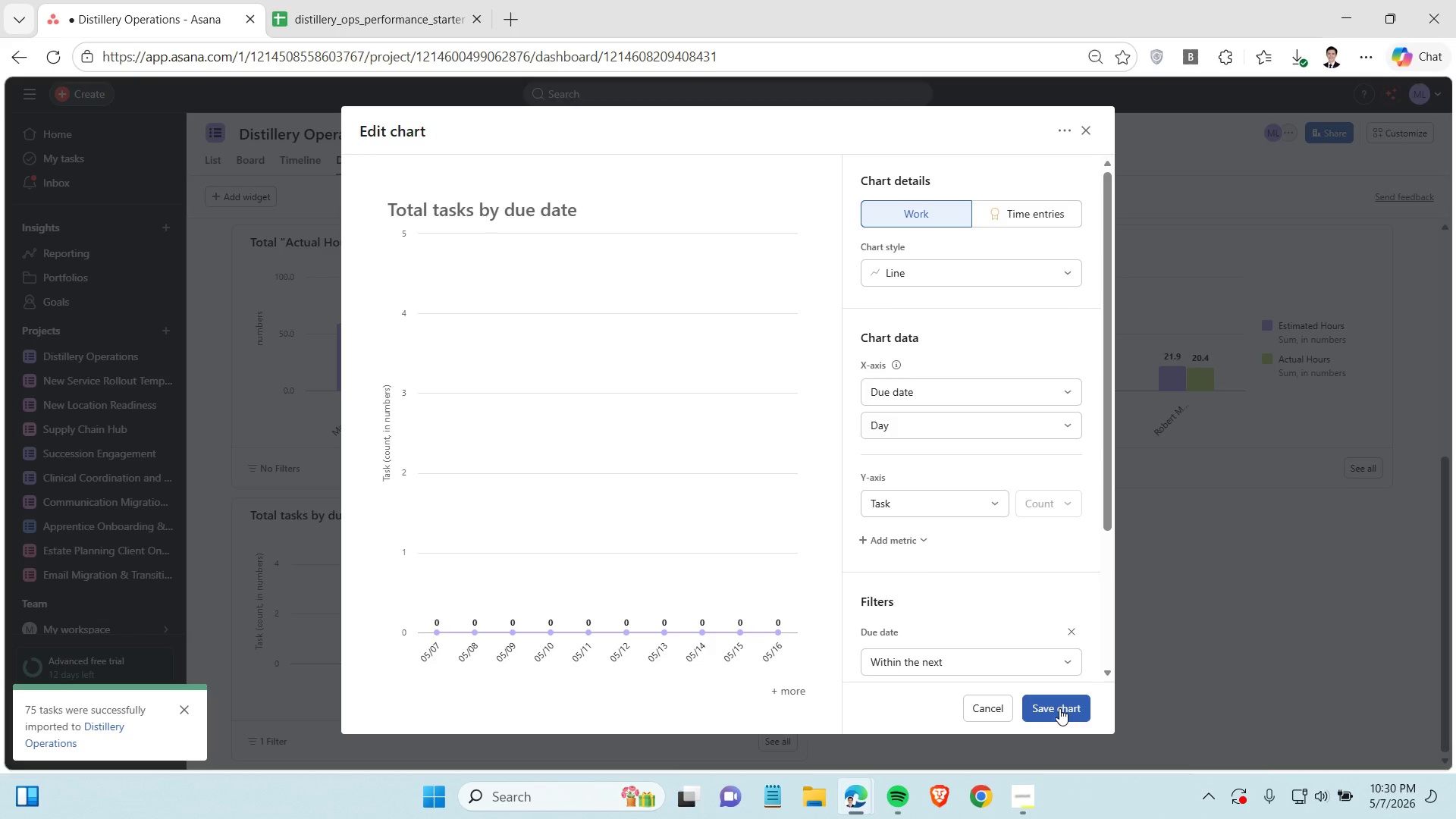 
wait(5.19)
 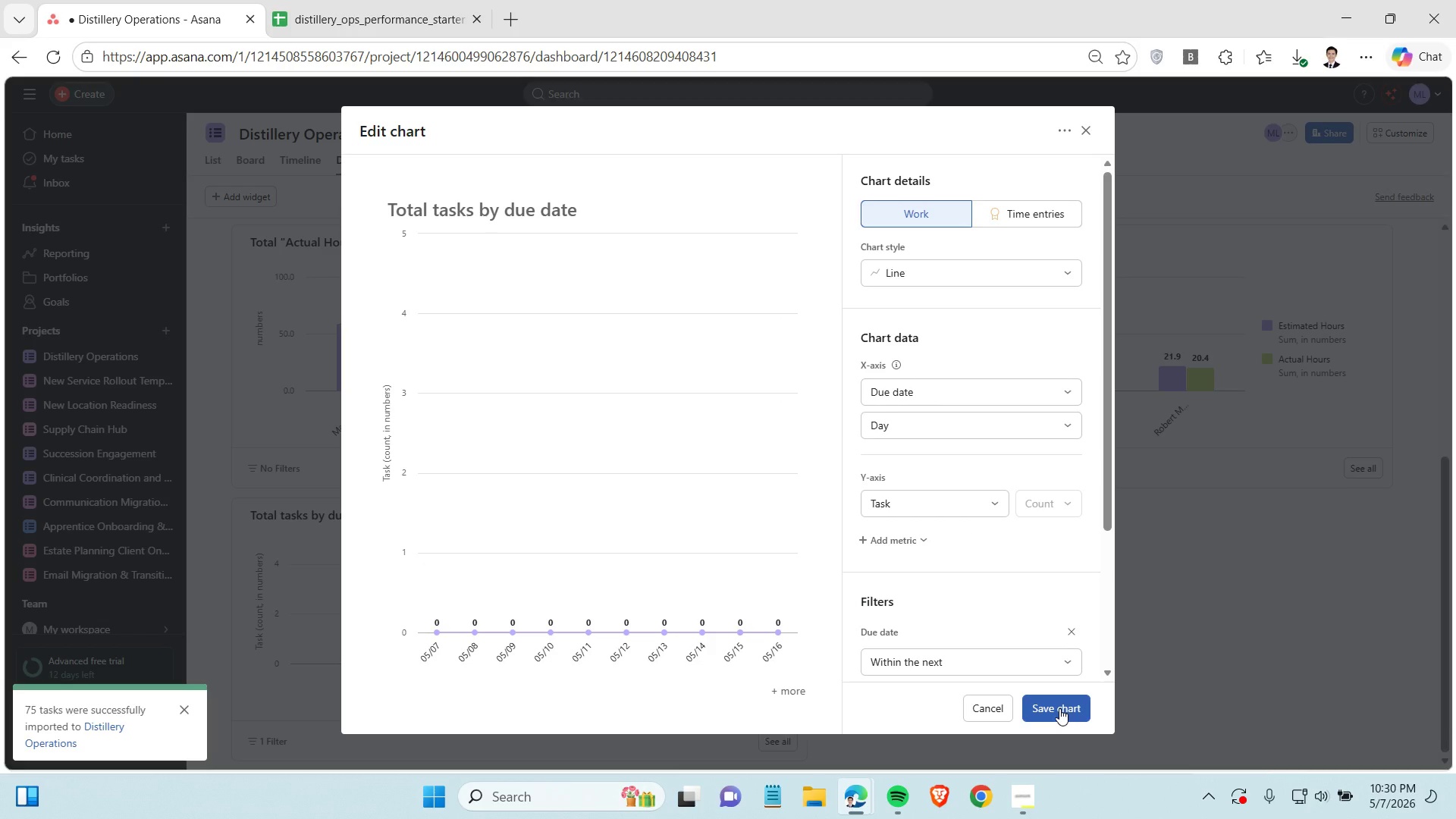 
left_click([1025, 799])